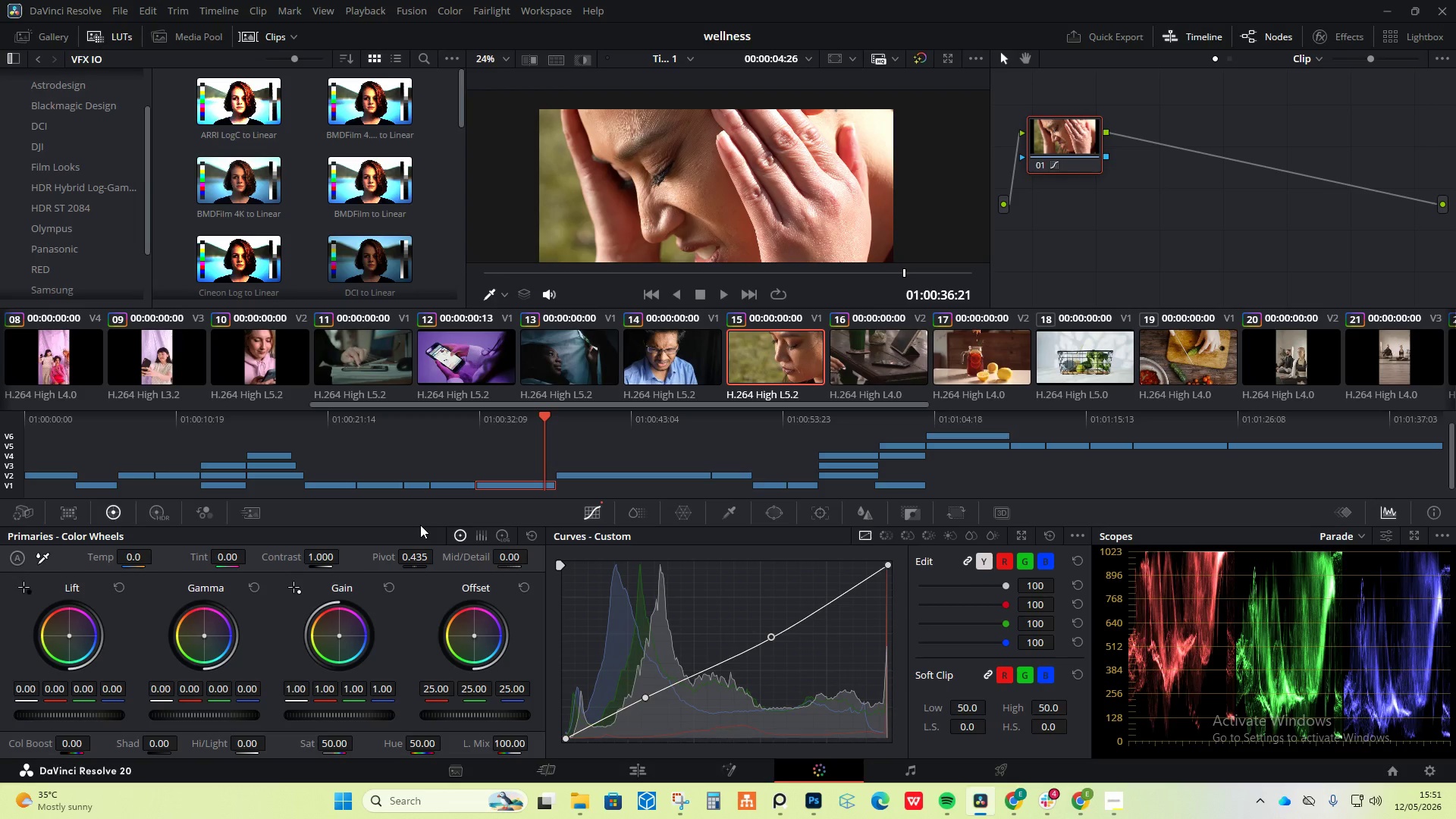 
wait(57.34)
 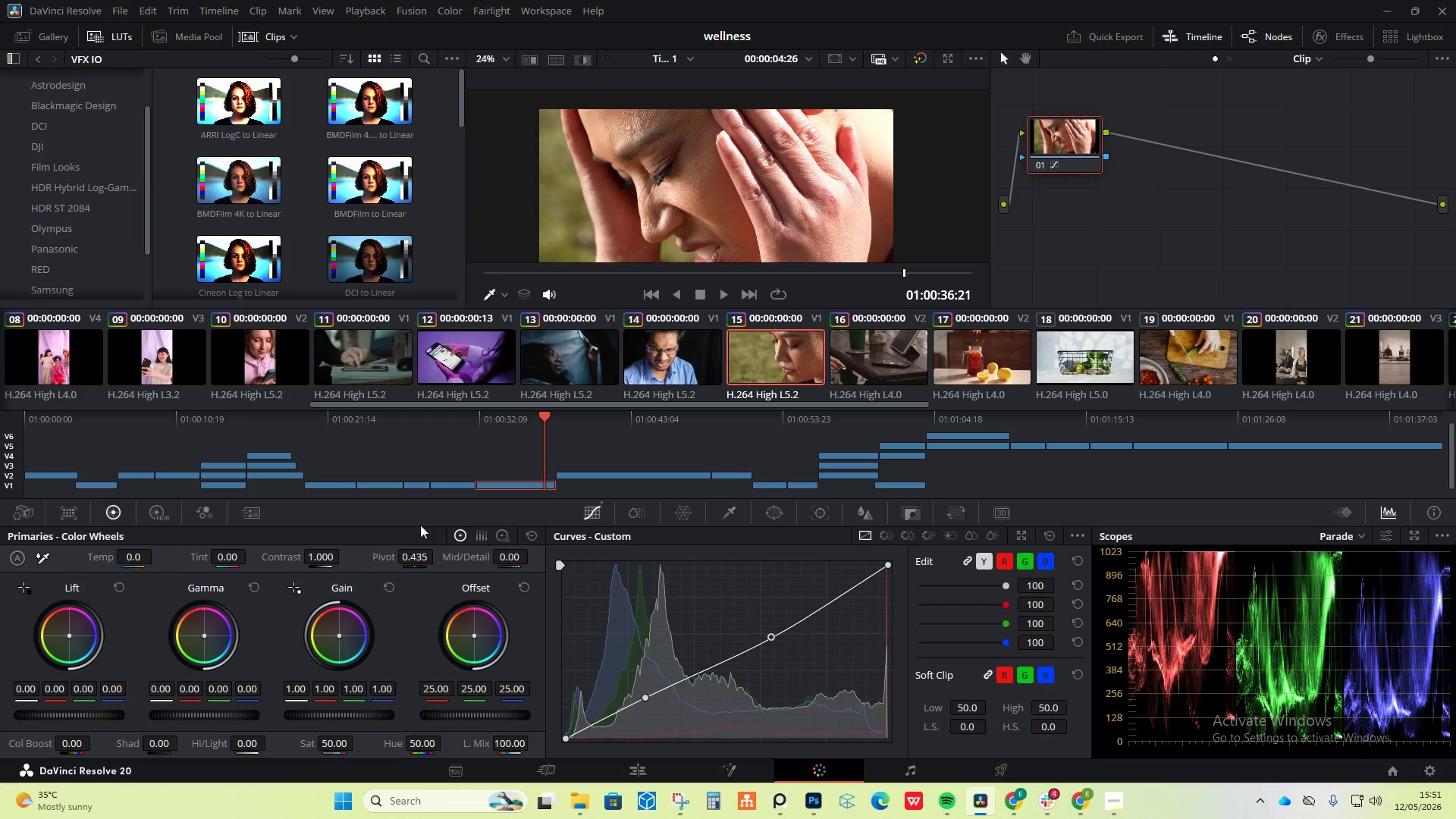 
scroll: coordinate [758, 392], scroll_direction: down, amount: 1.0
 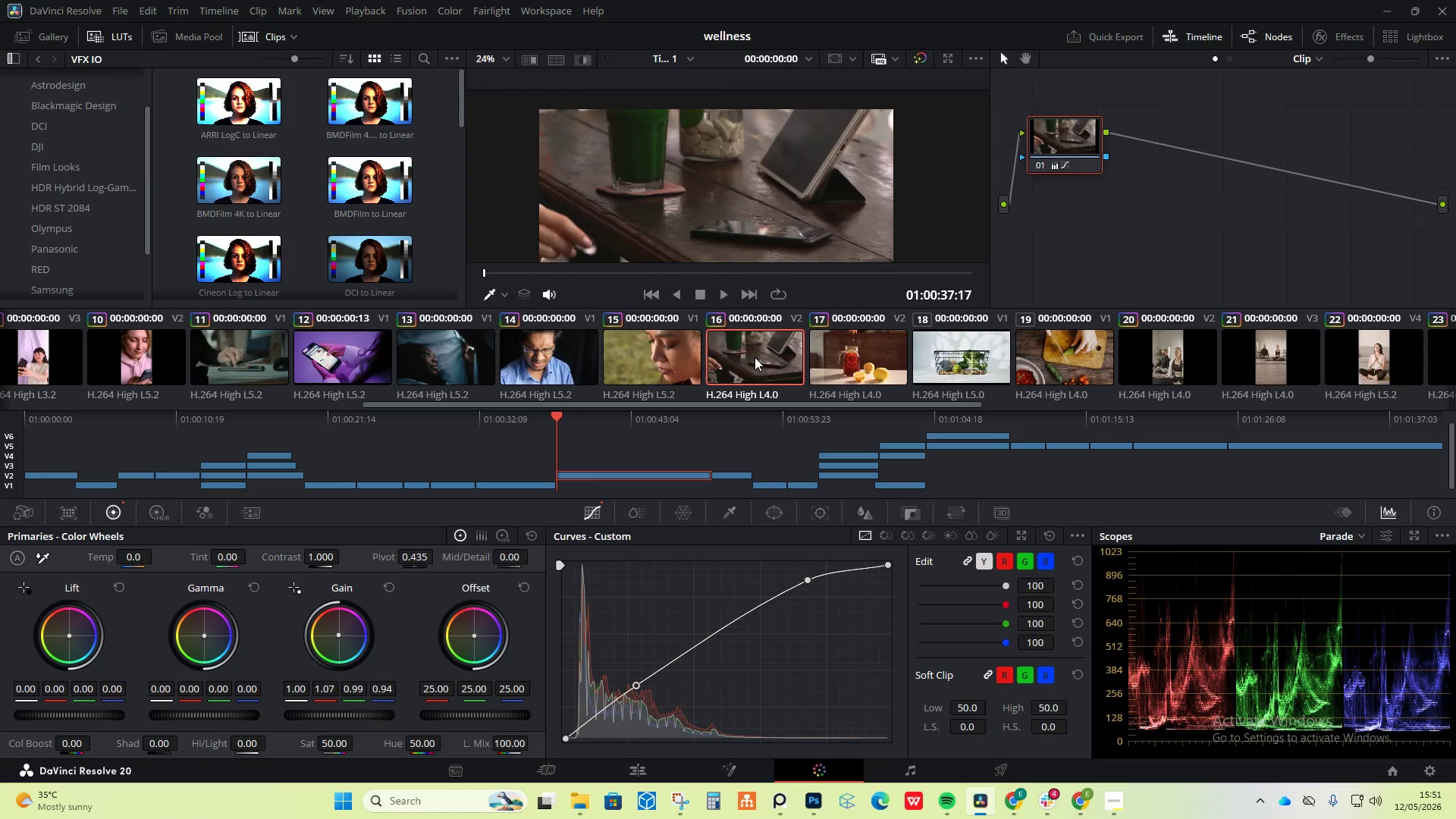 
left_click([849, 369])
 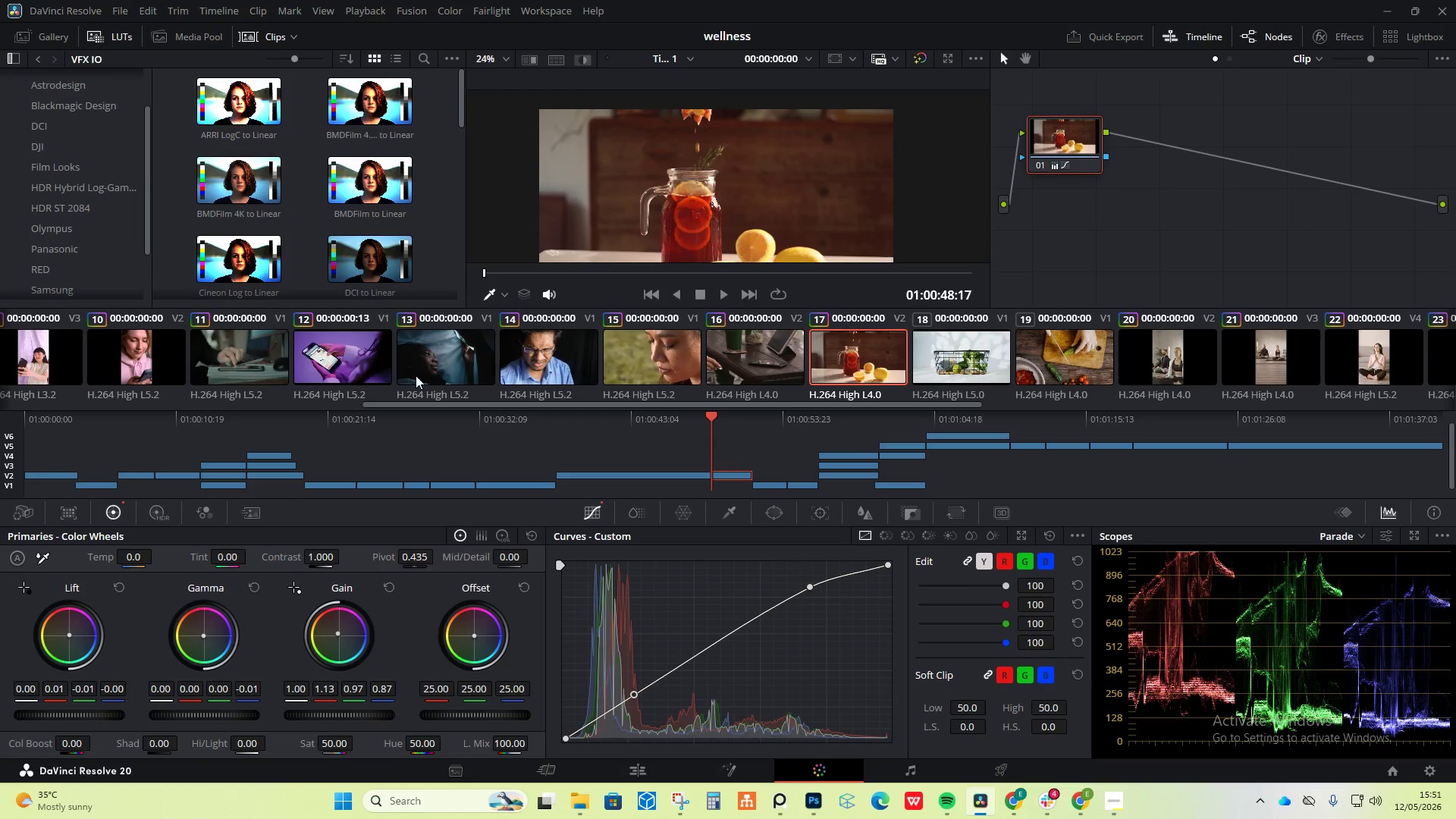 
left_click([1149, 361])
 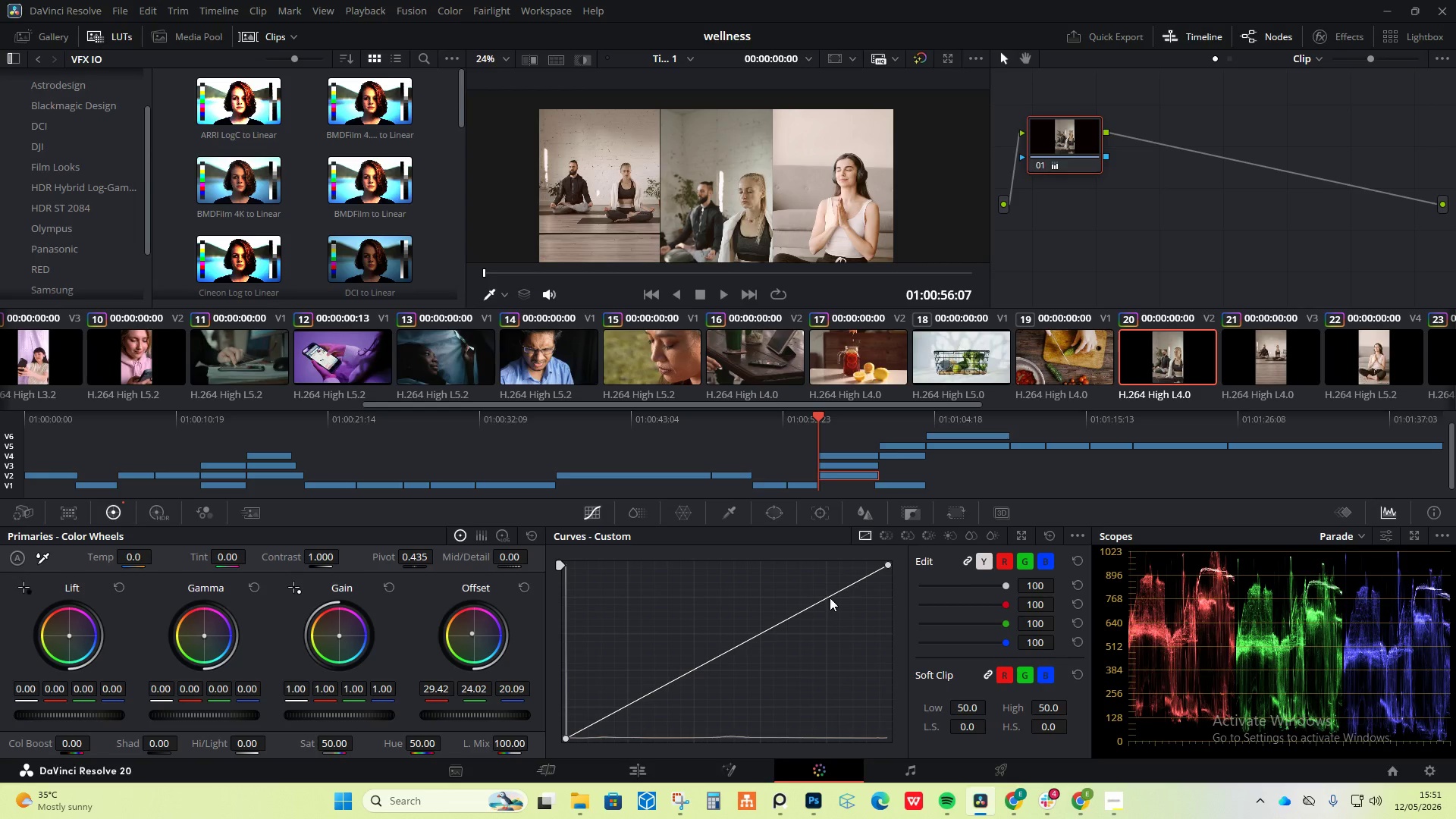 
wait(6.17)
 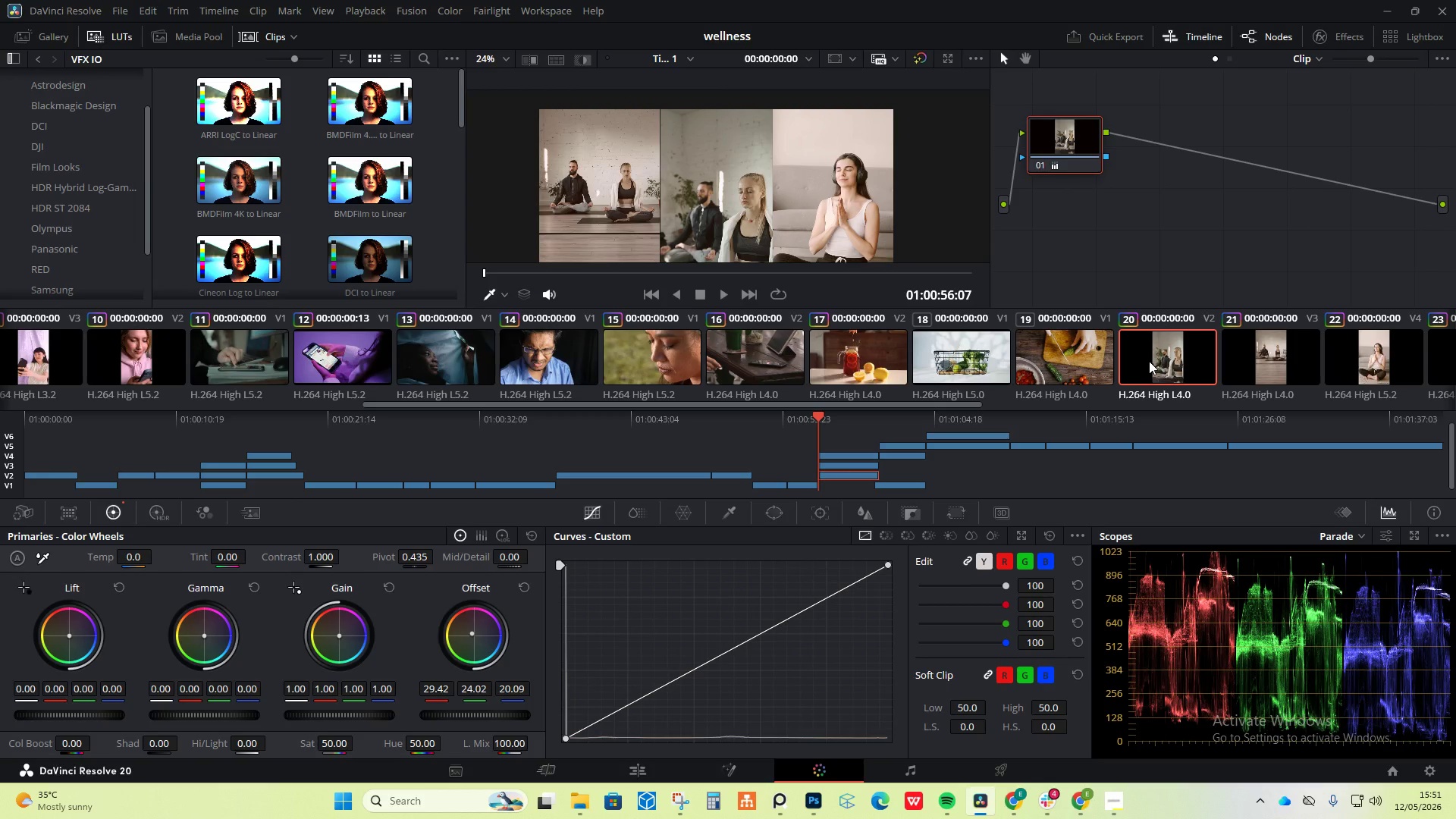 
left_click_drag(start_coordinate=[830, 593], to_coordinate=[813, 600])
 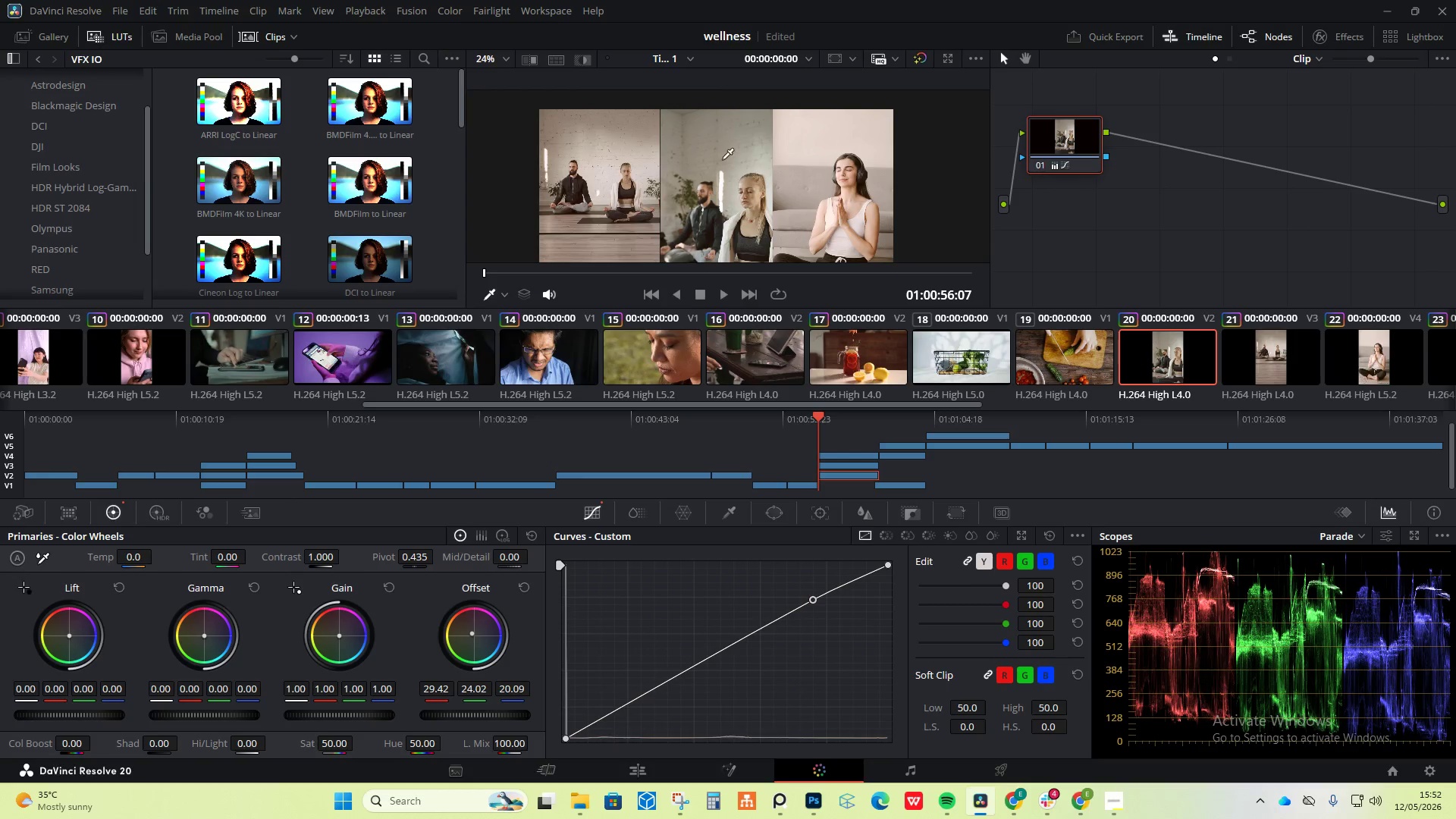 
scroll: coordinate [770, 212], scroll_direction: up, amount: 29.0
 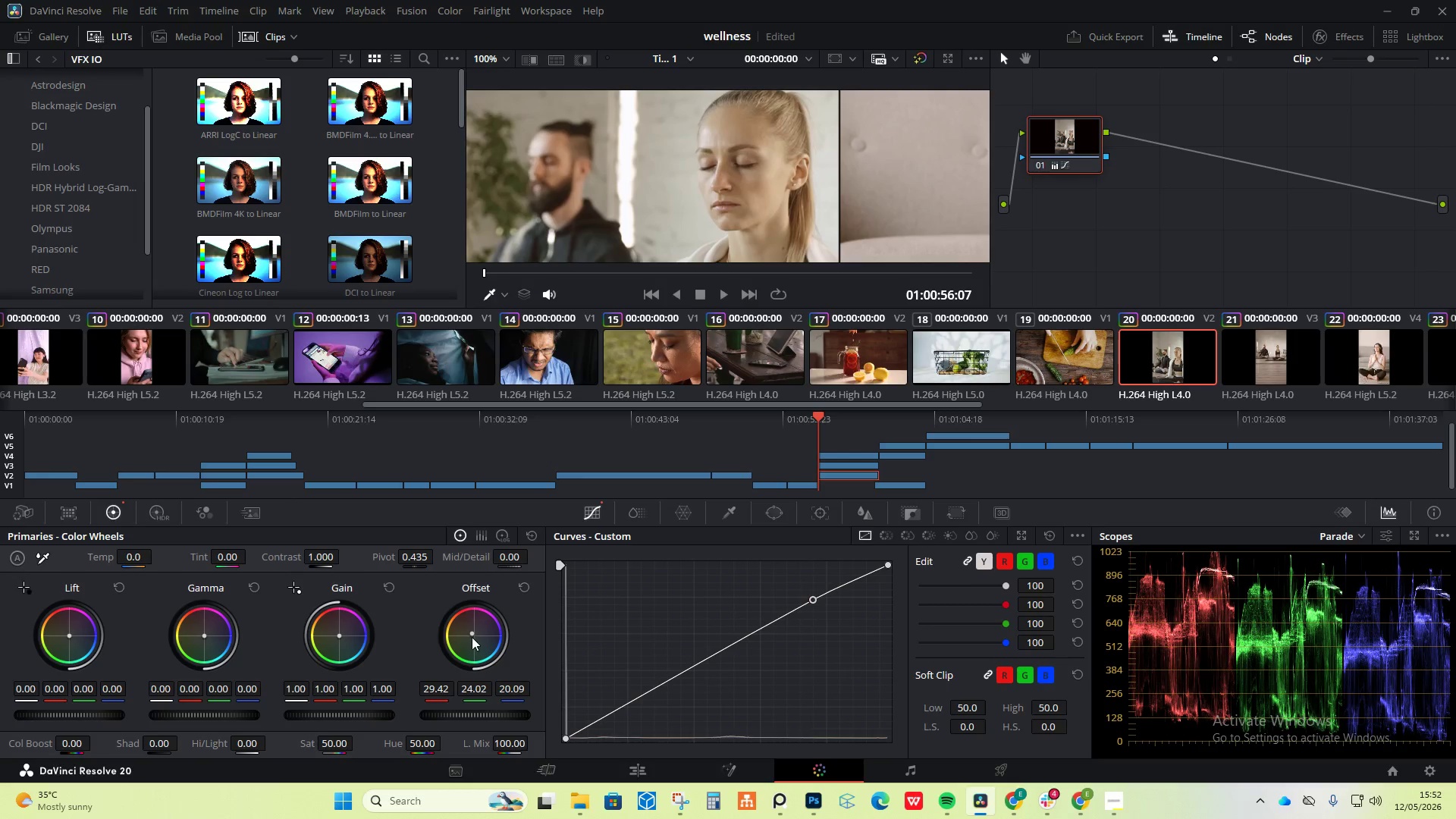 
left_click_drag(start_coordinate=[469, 632], to_coordinate=[461, 625])
 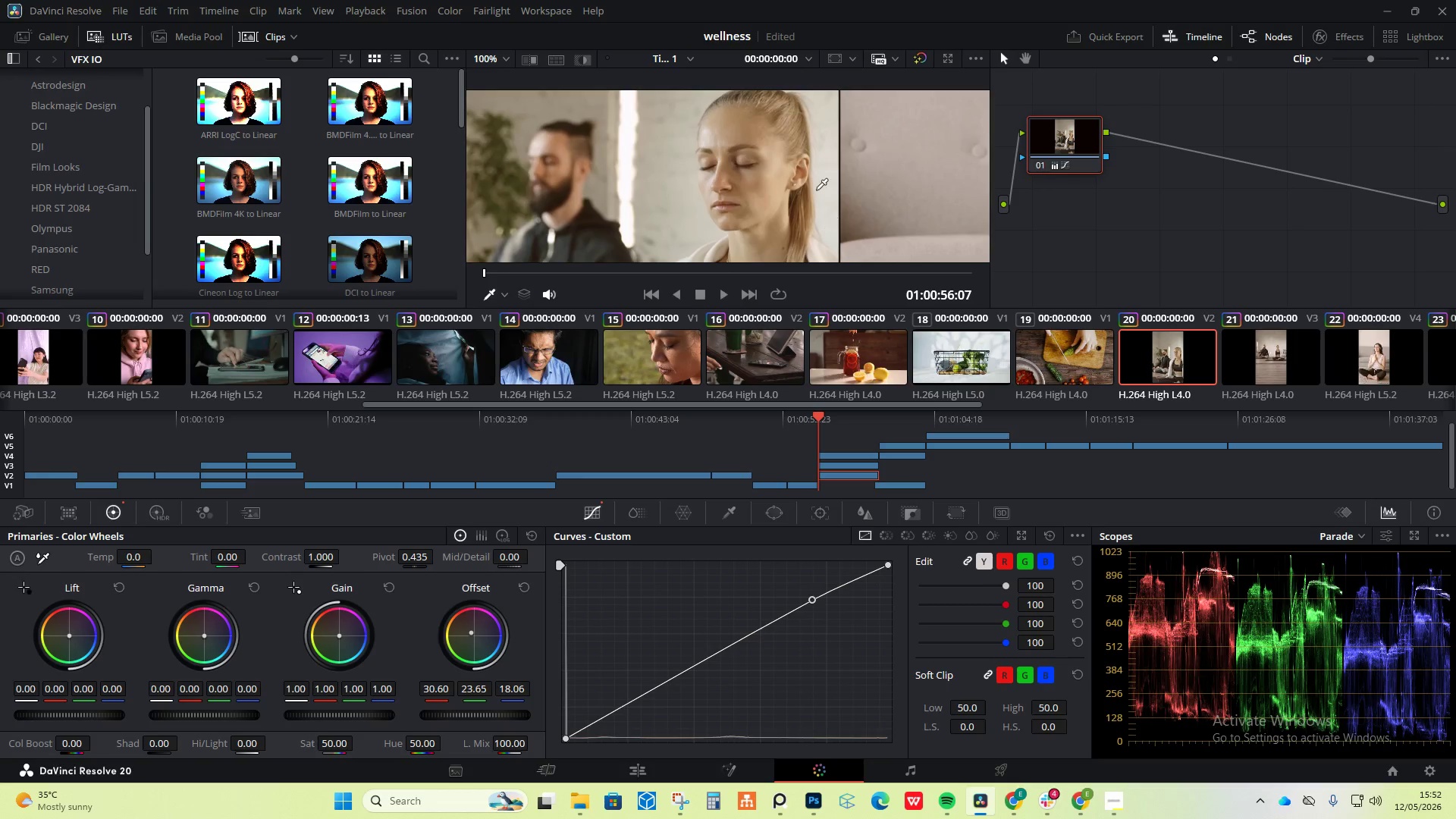 
scroll: coordinate [1132, 363], scroll_direction: down, amount: 30.0
 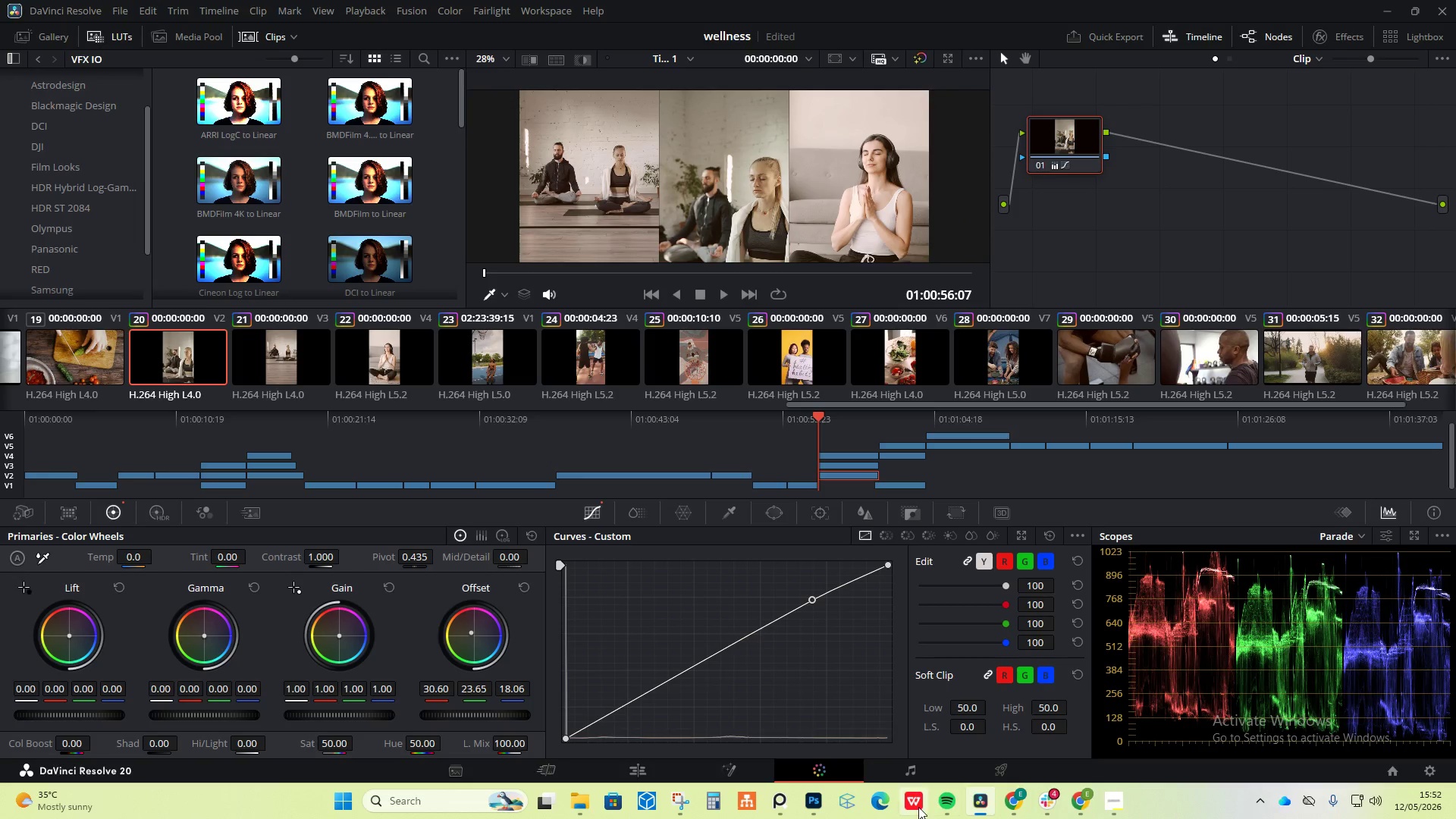 
left_click([940, 810])
 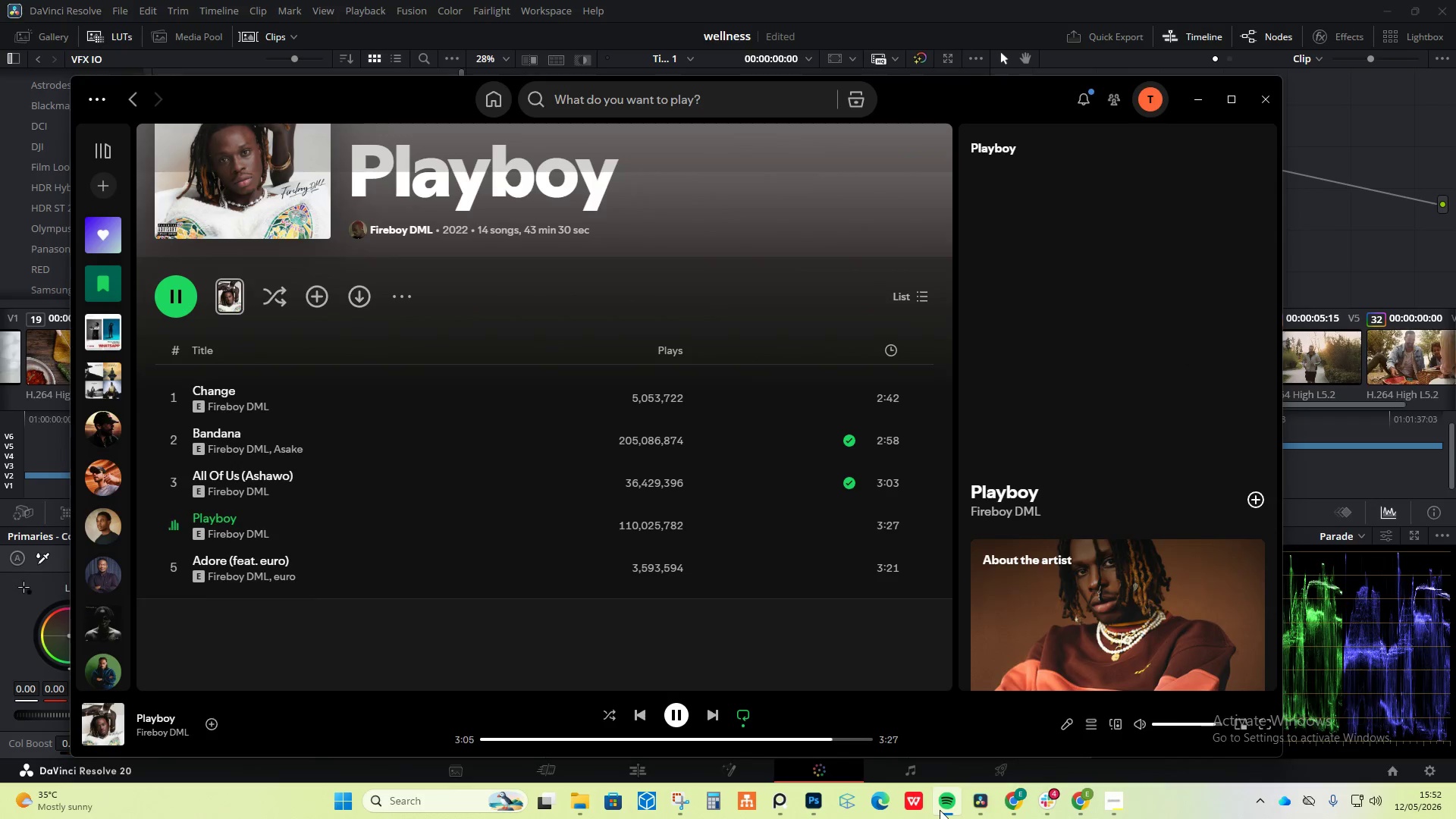 
left_click([940, 810])
 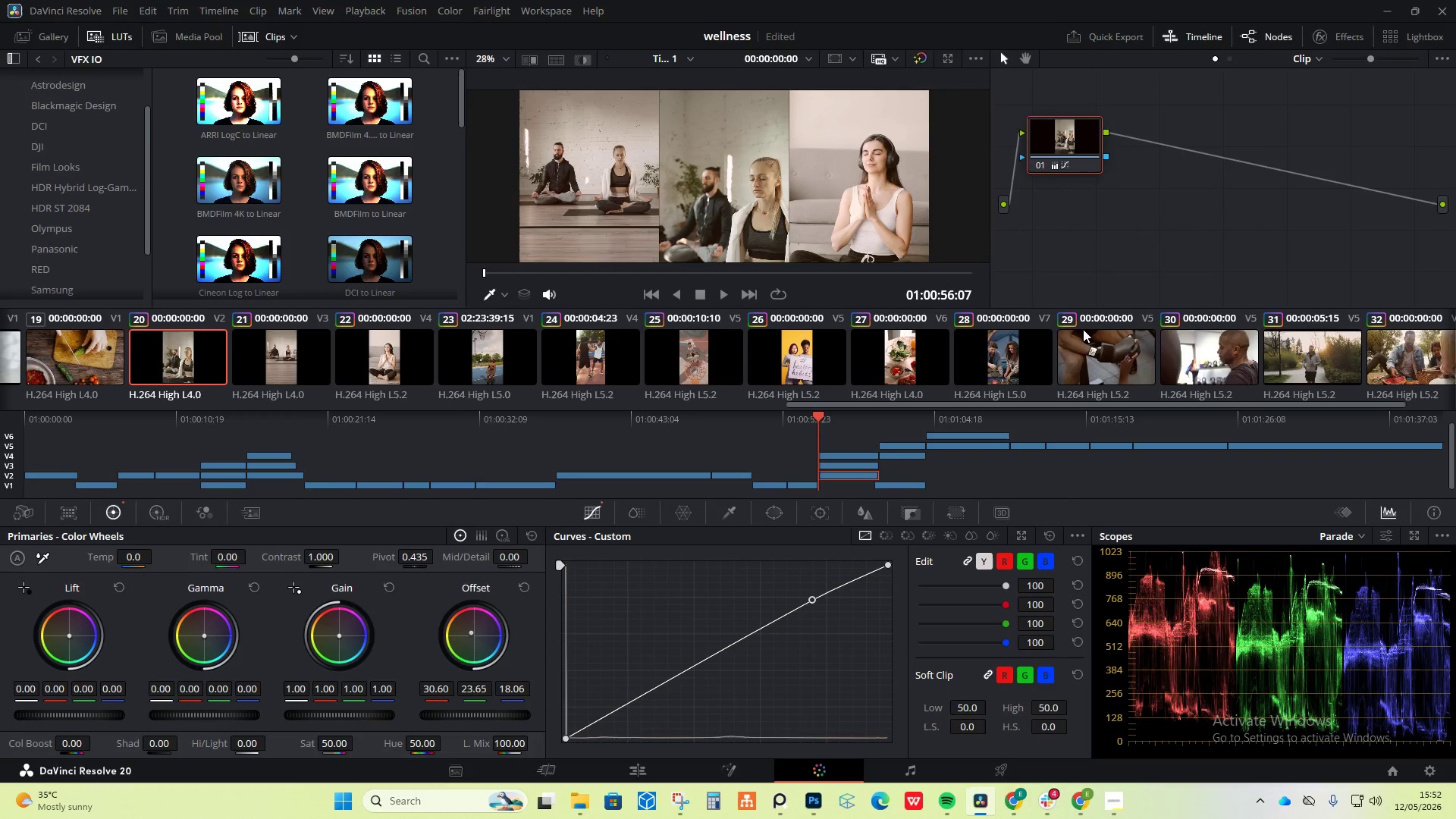 
scroll: coordinate [1091, 348], scroll_direction: down, amount: 2.0
 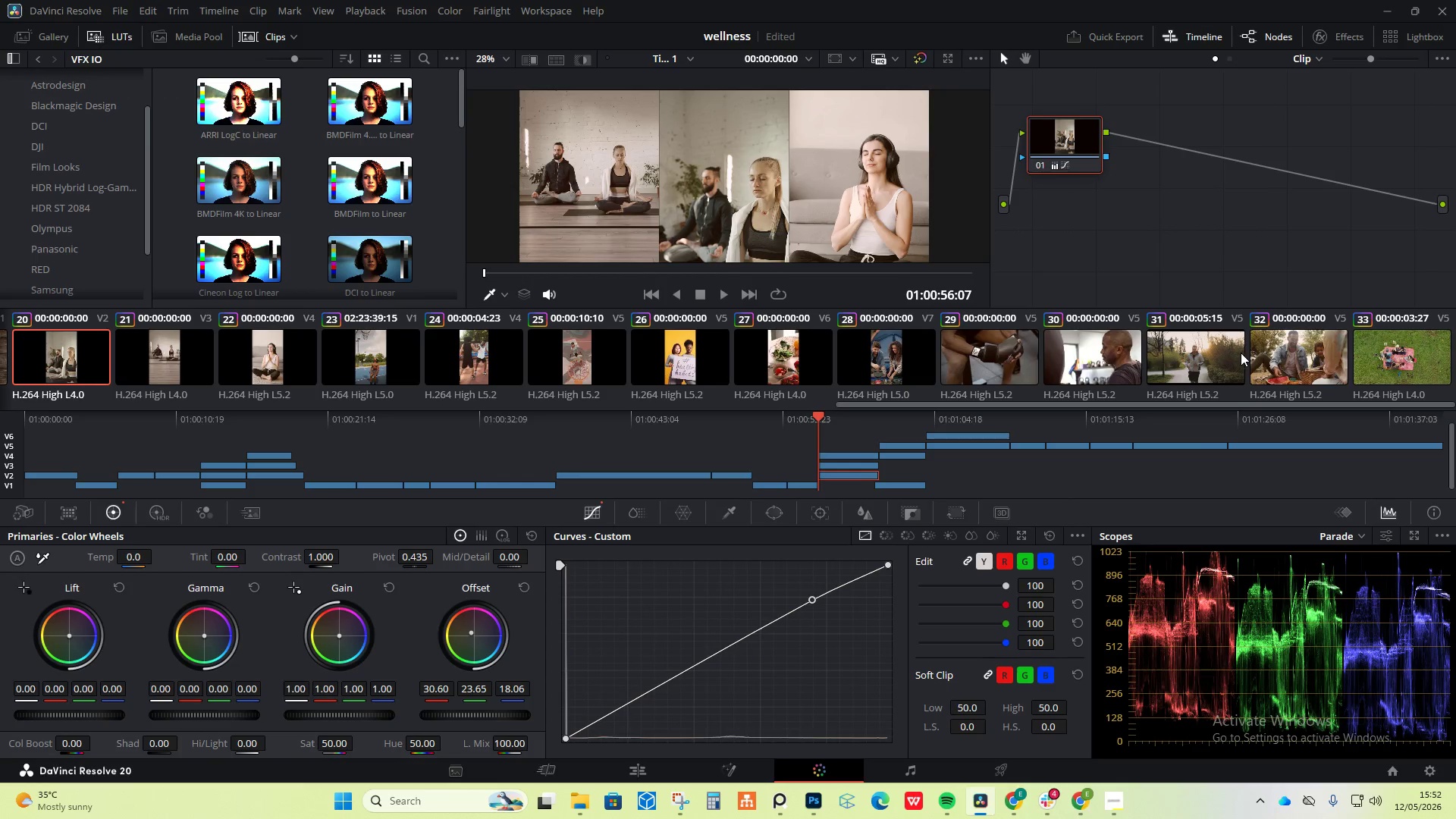 
left_click([1298, 343])
 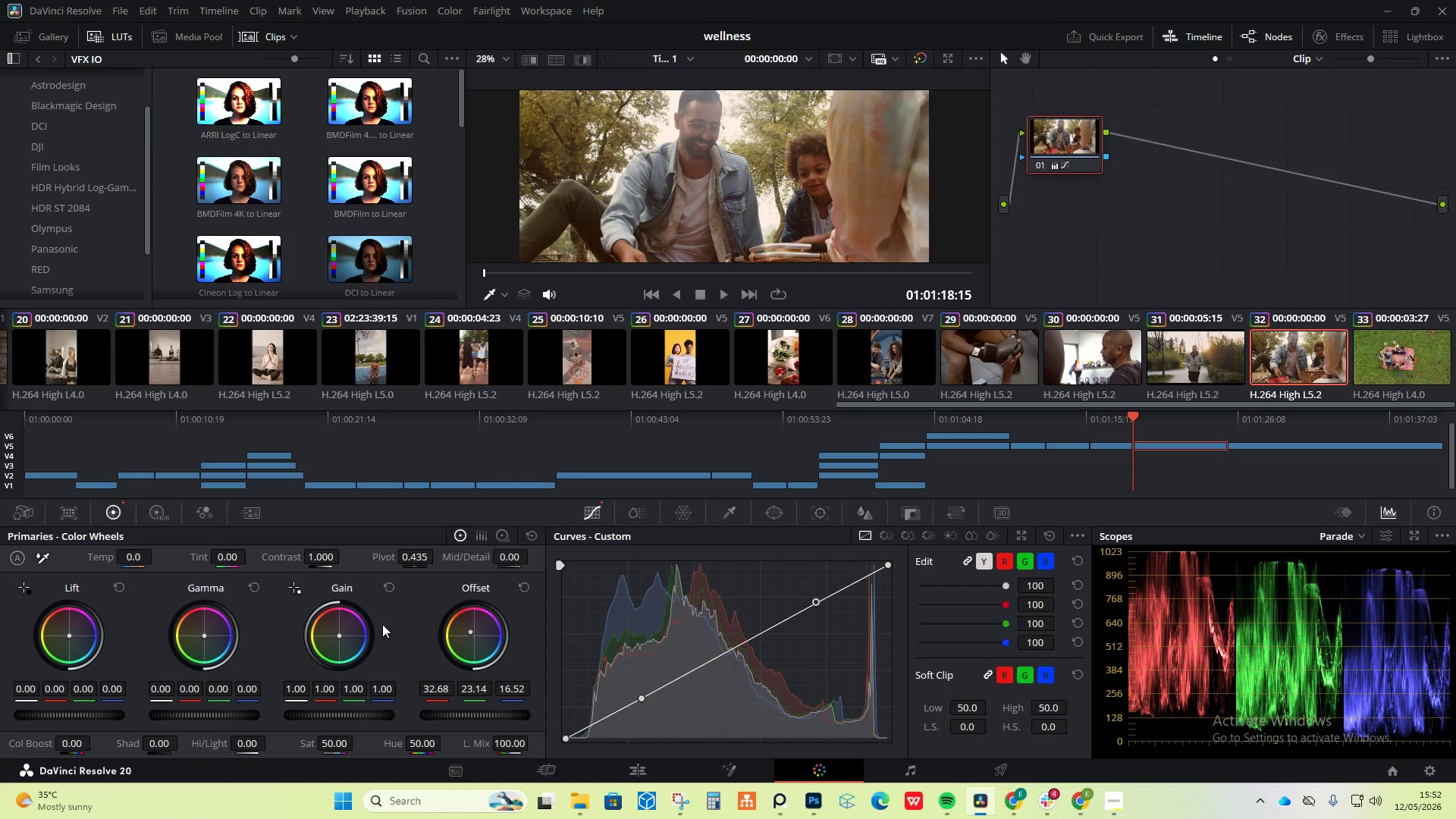 
left_click_drag(start_coordinate=[337, 634], to_coordinate=[335, 623])
 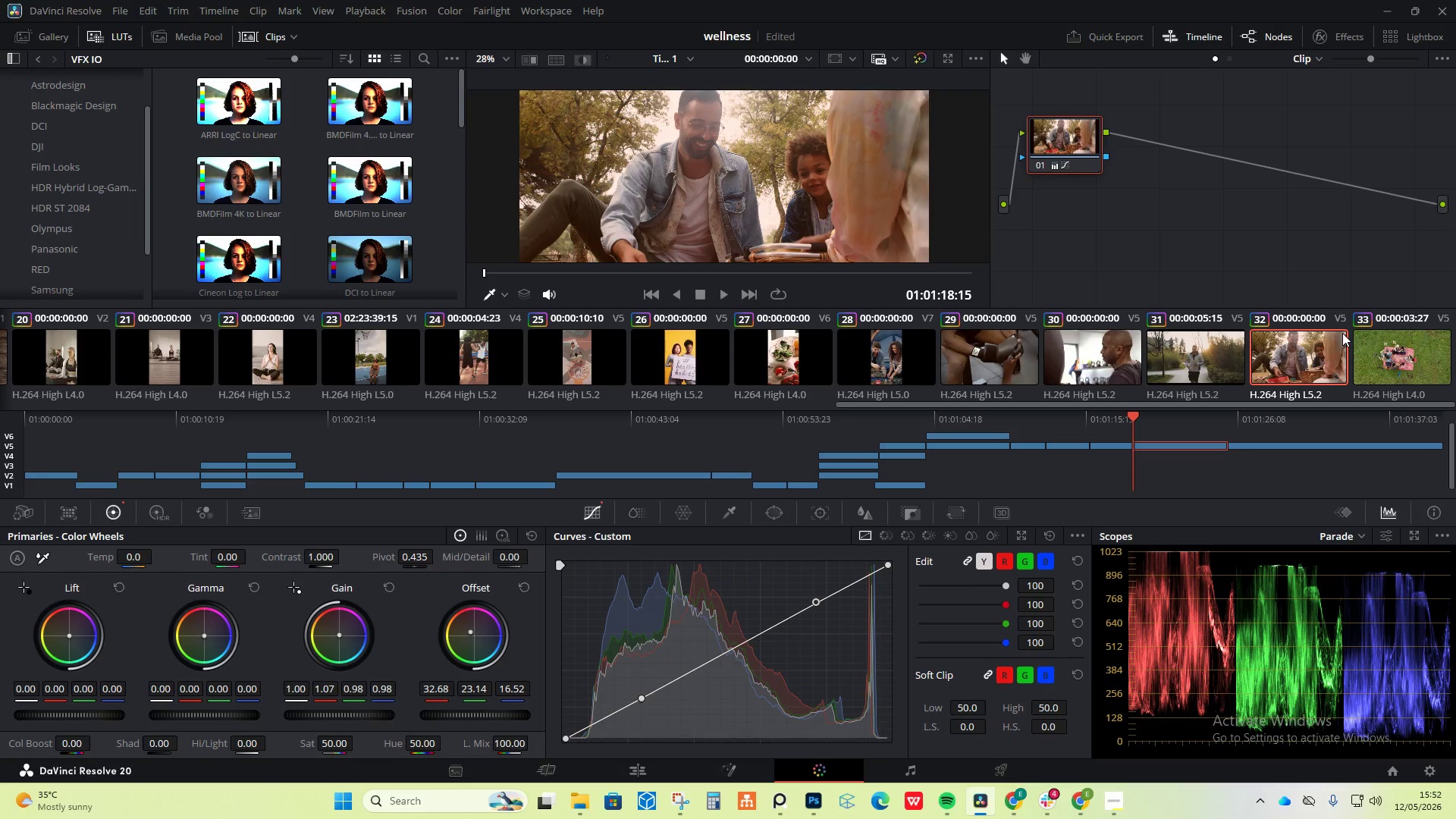 
left_click([1394, 357])
 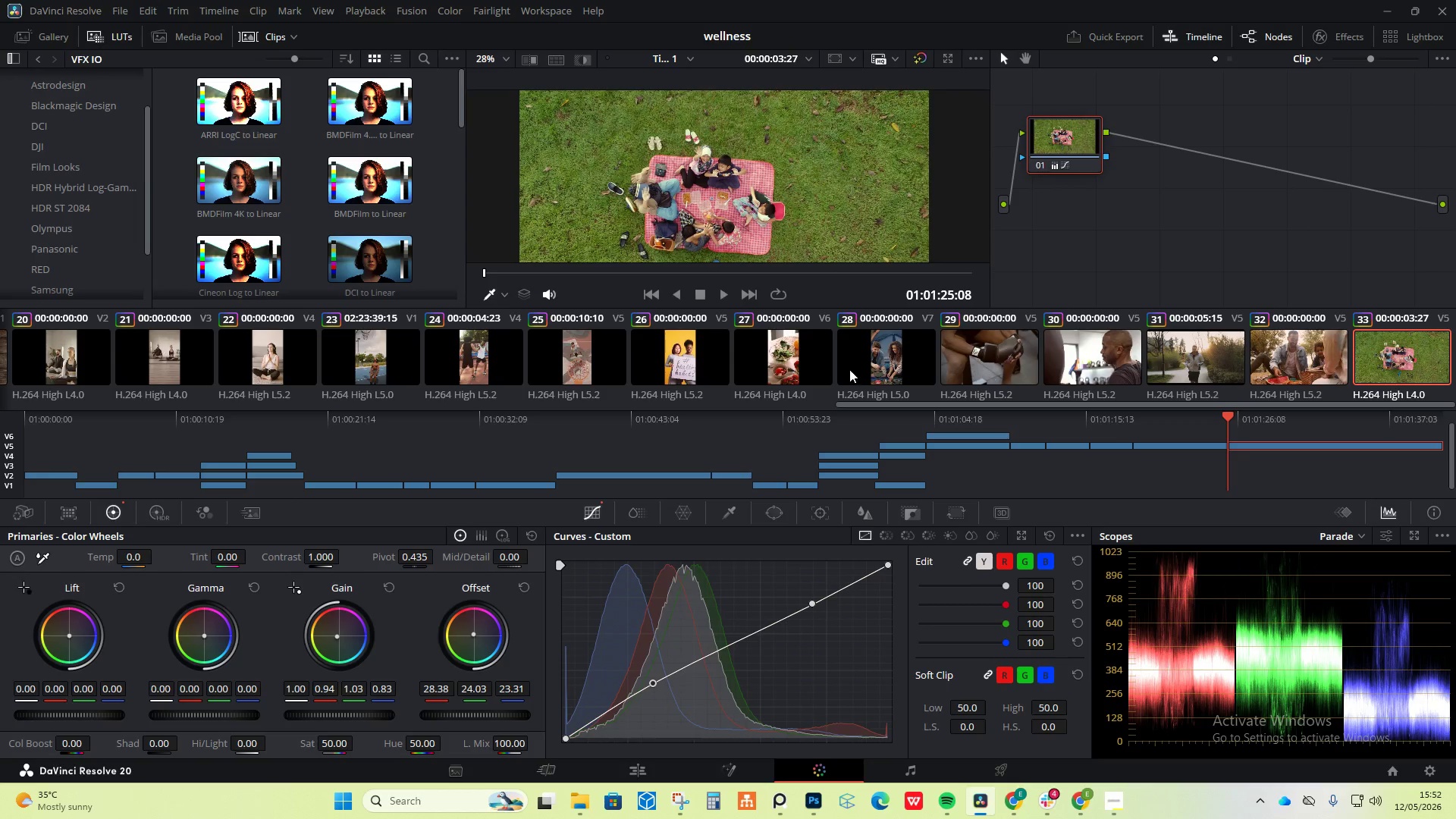 
left_click([805, 350])
 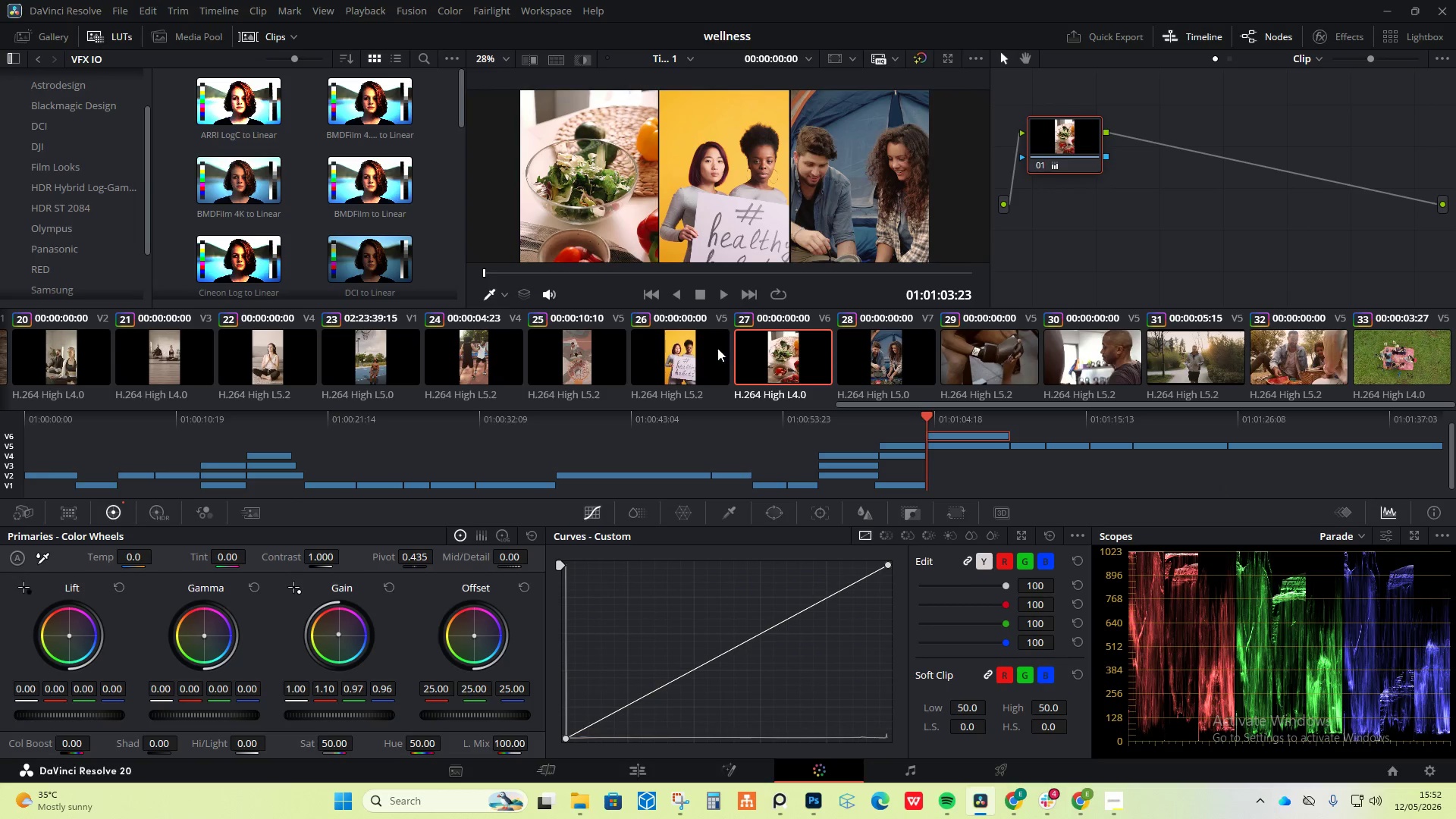 
left_click([717, 348])
 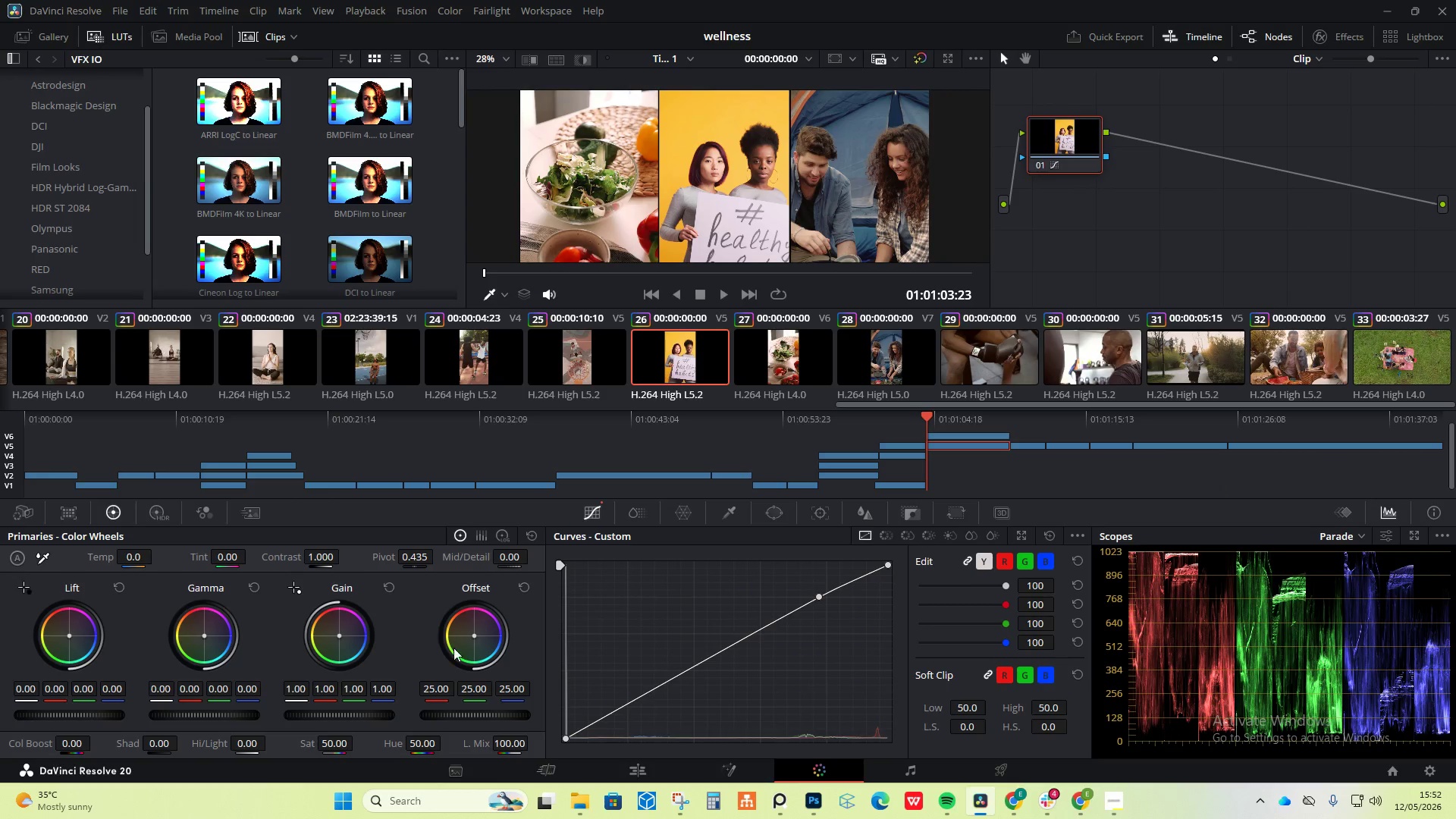 
left_click([642, 767])
 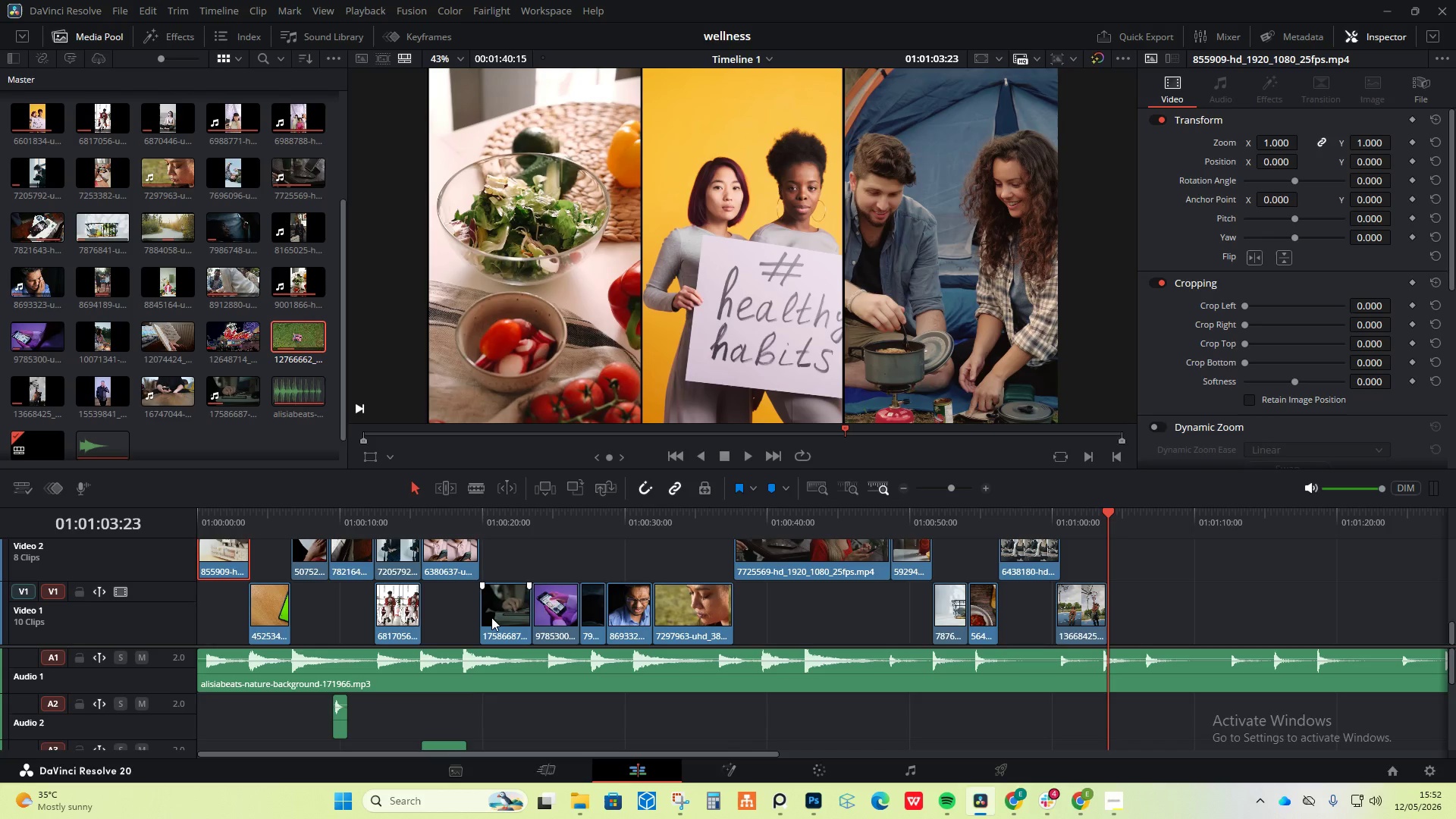 
left_click_drag(start_coordinate=[383, 544], to_coordinate=[369, 534])
 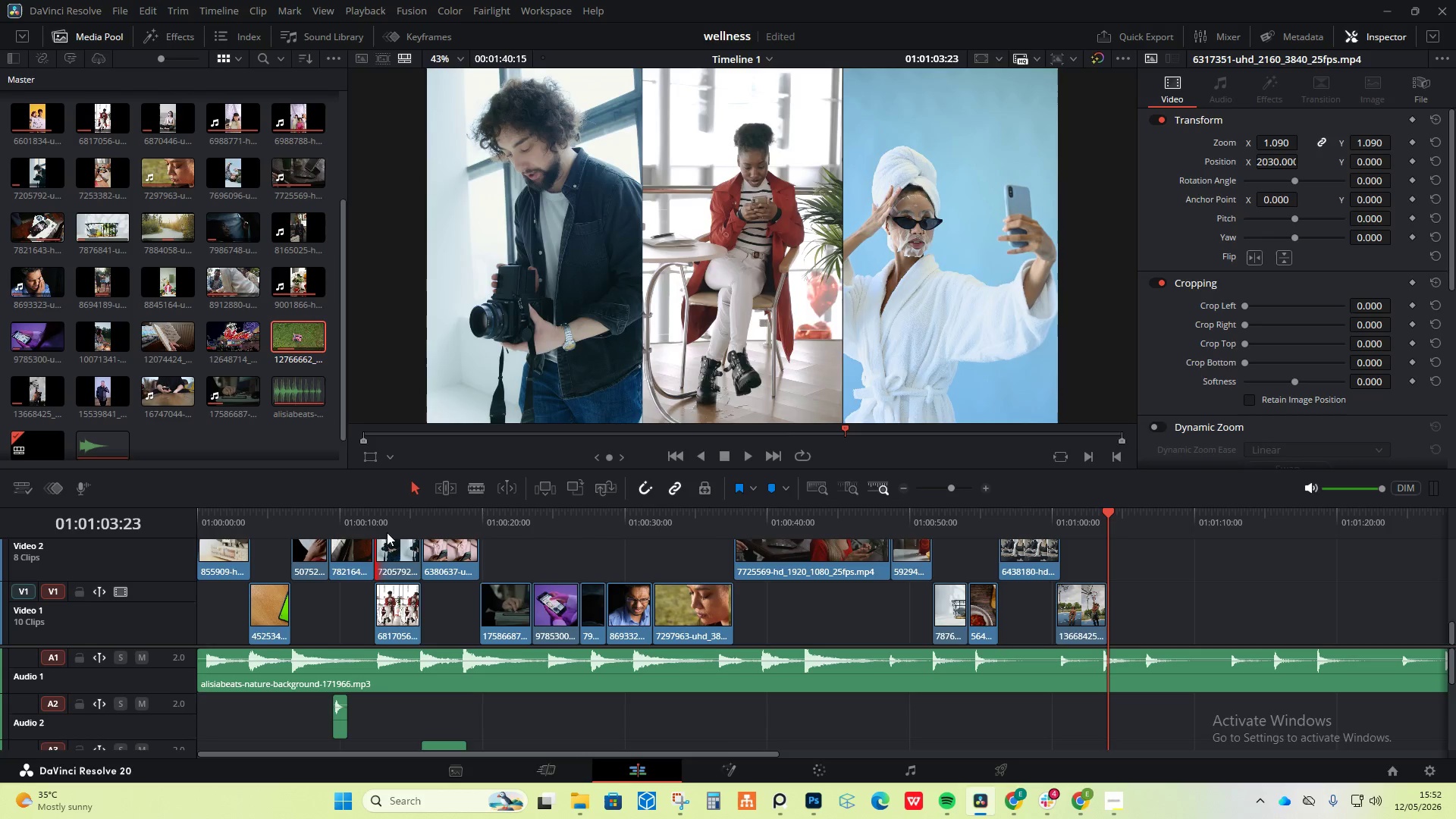 
key(Control+ControlLeft)
 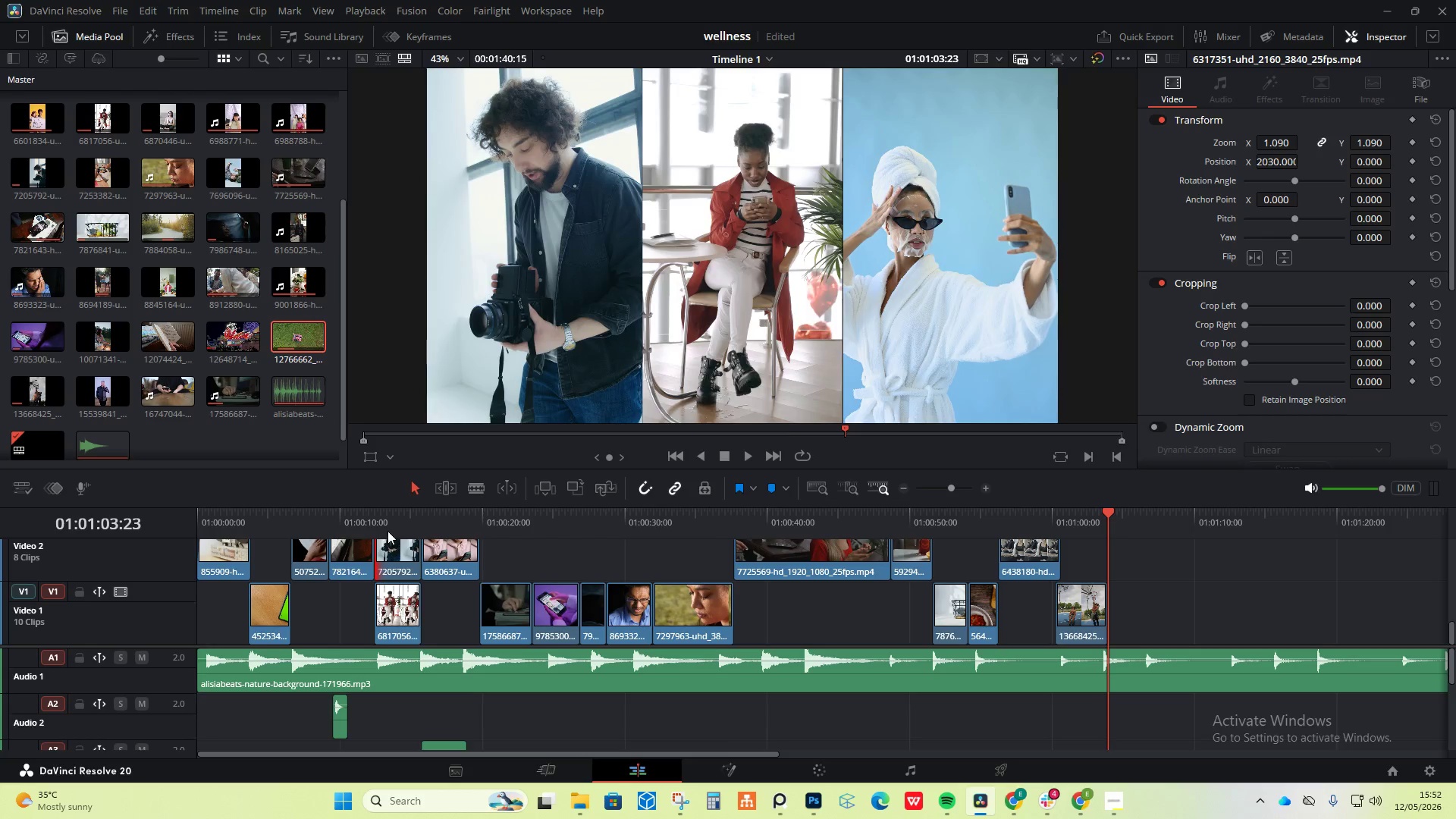 
key(Control+Z)
 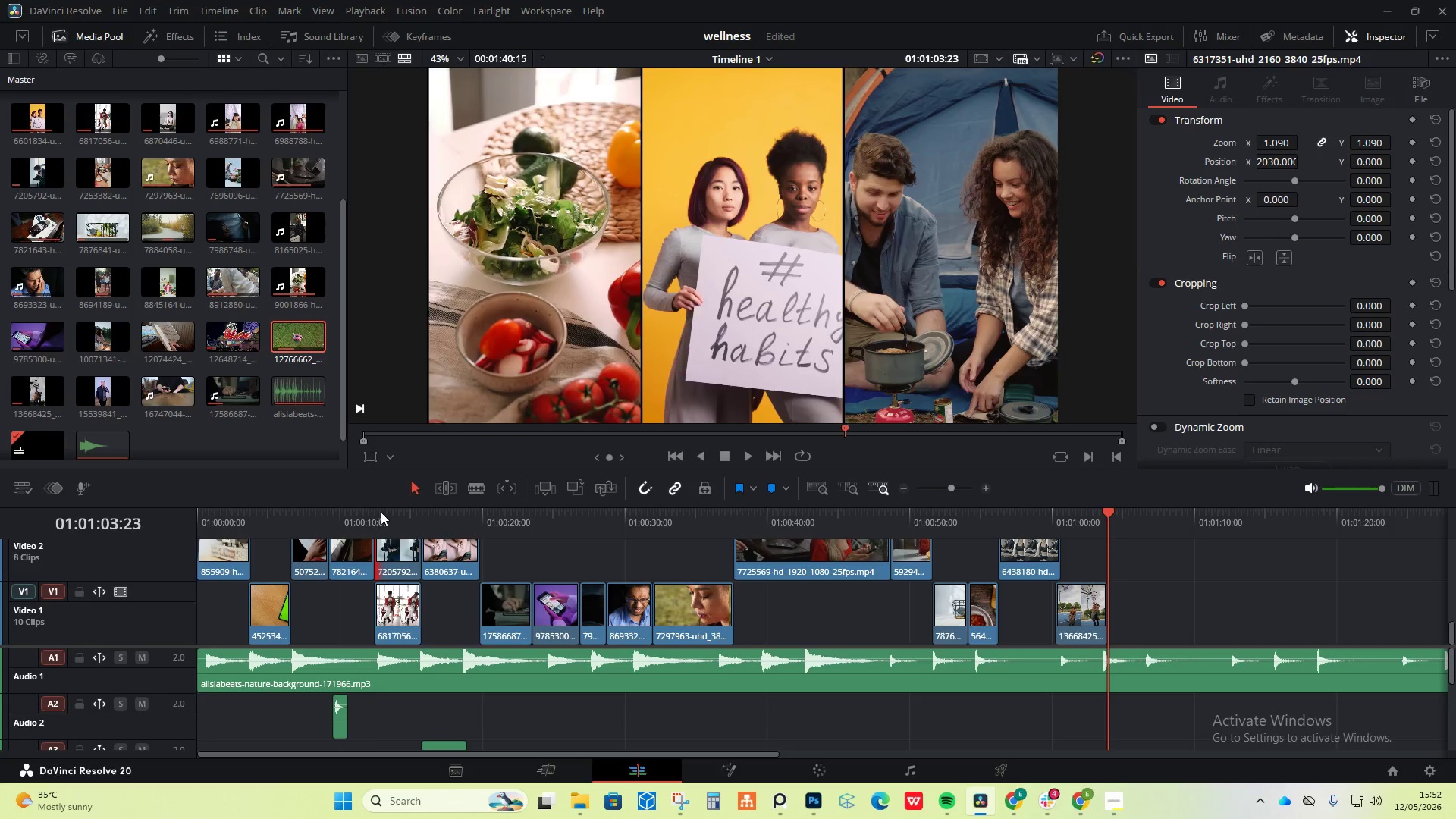 
left_click_drag(start_coordinate=[381, 512], to_coordinate=[195, 512])
 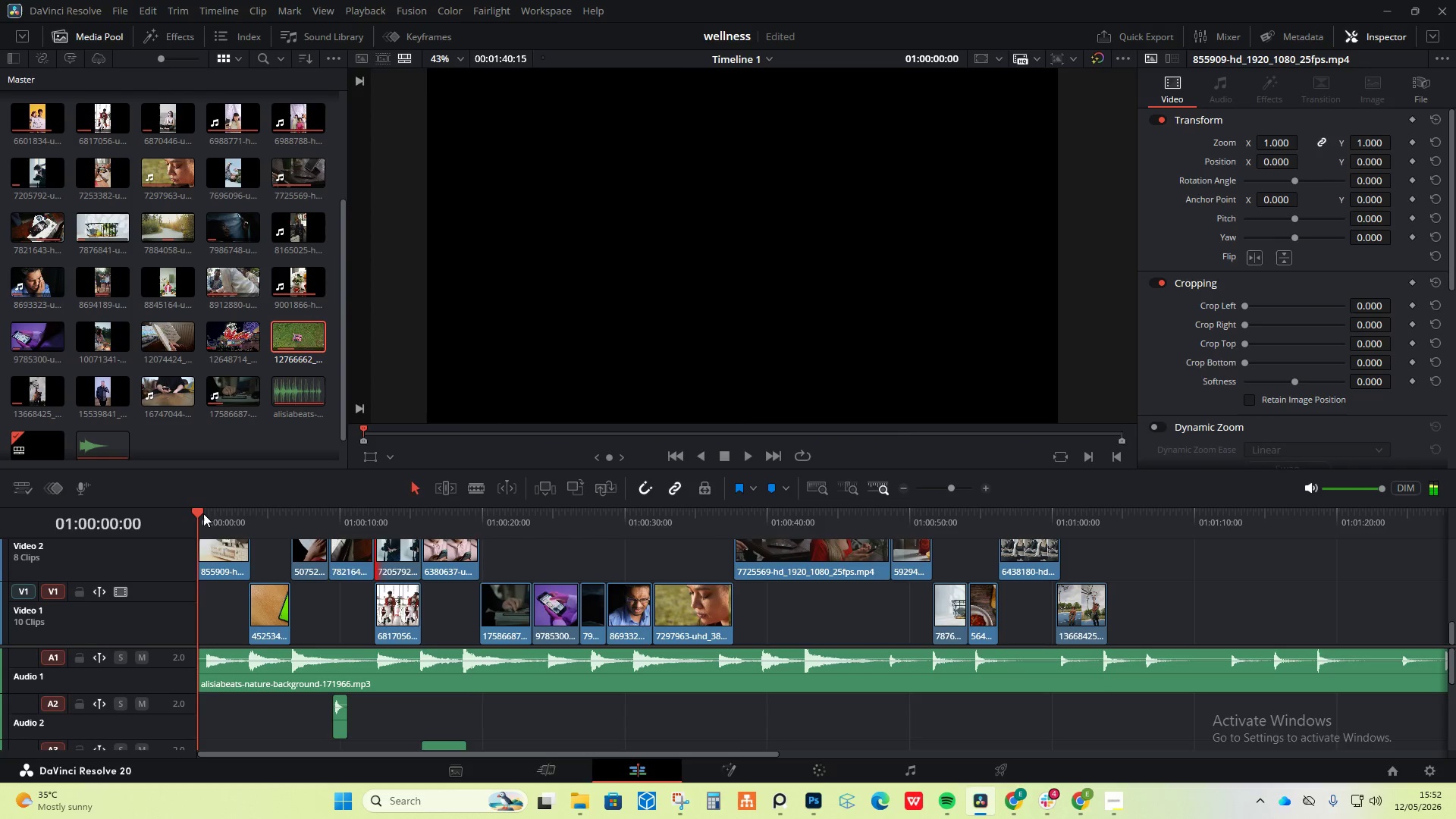 
key(Space)
 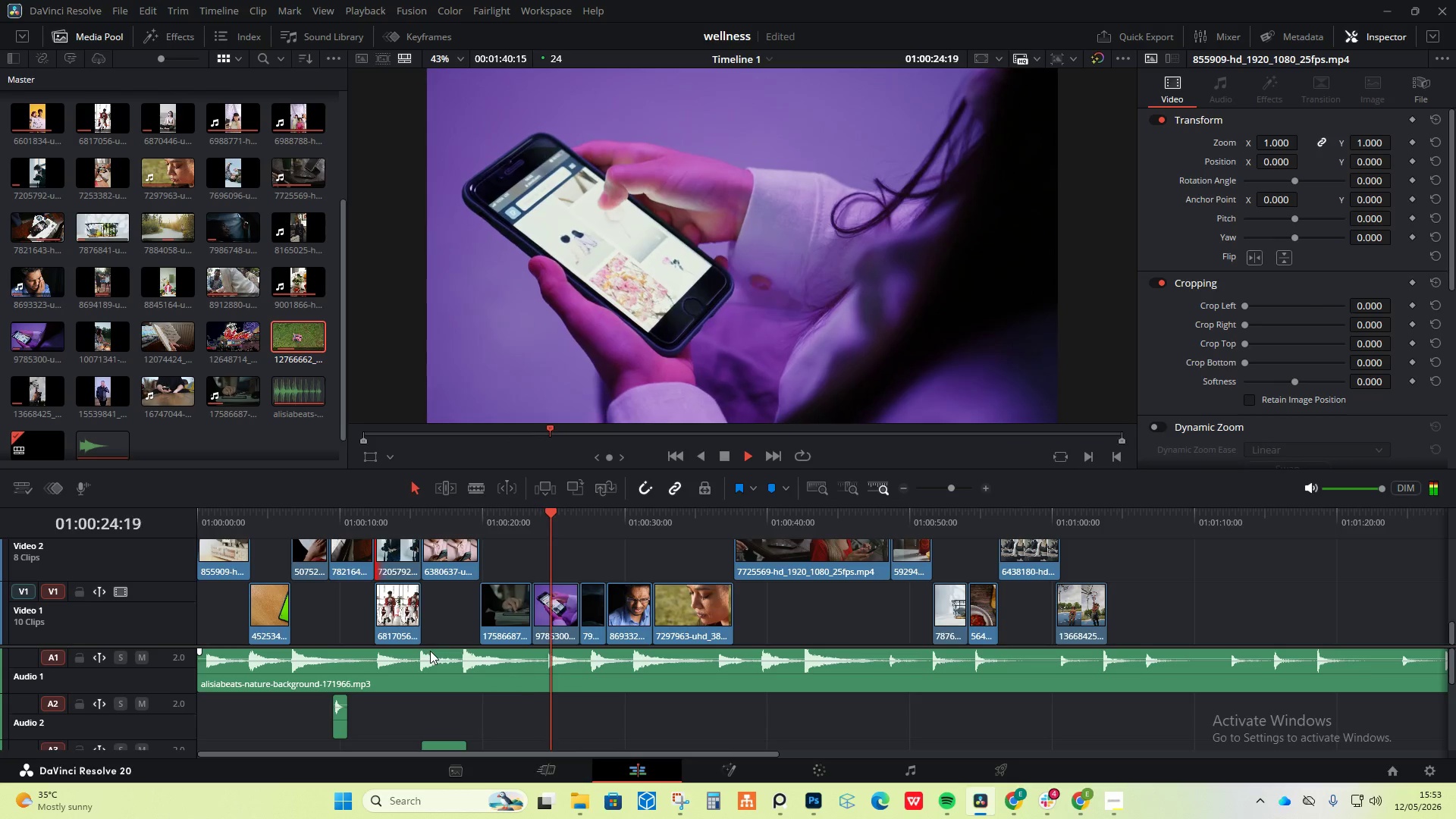 
wait(29.86)
 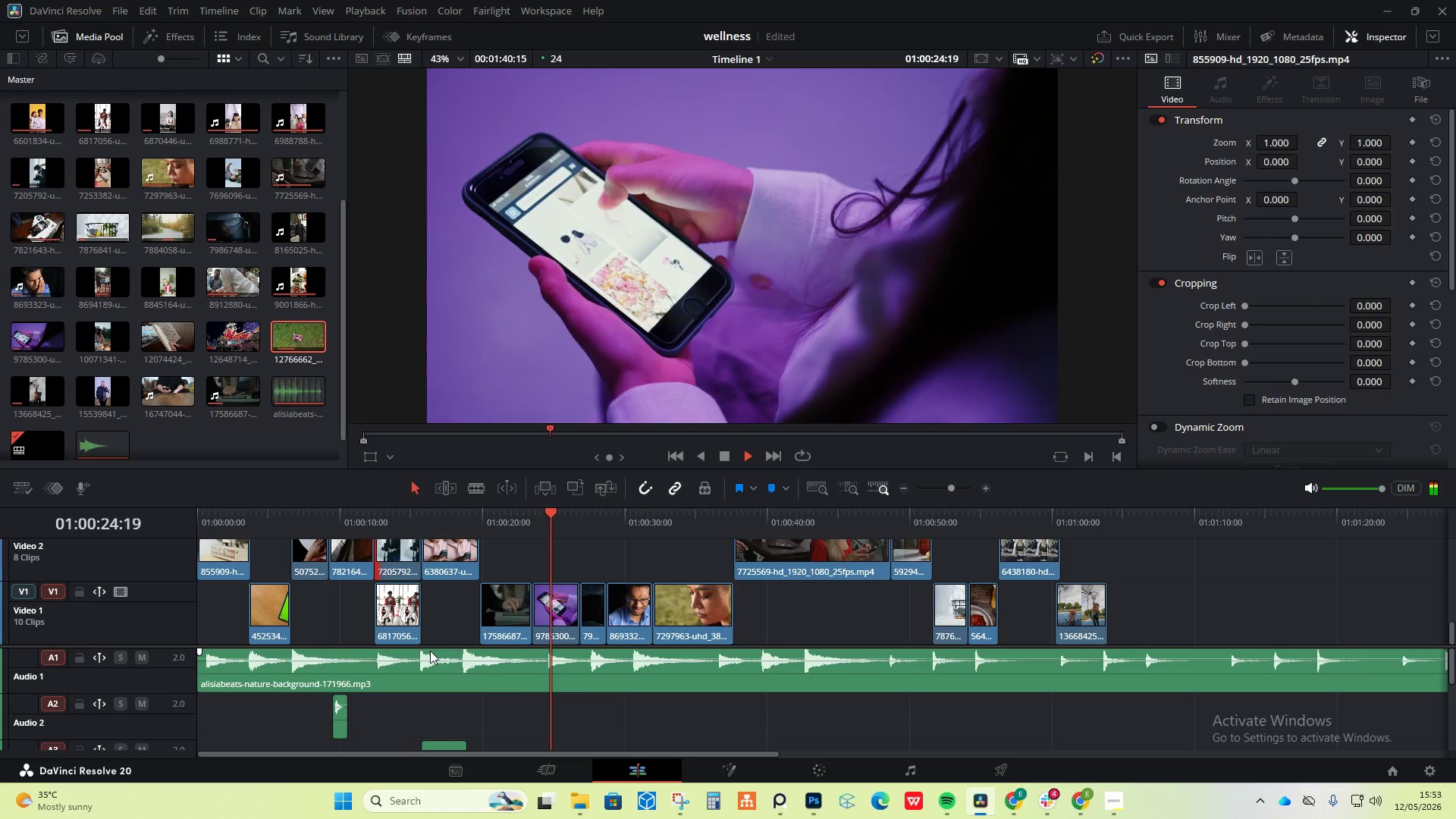 
left_click([975, 760])
 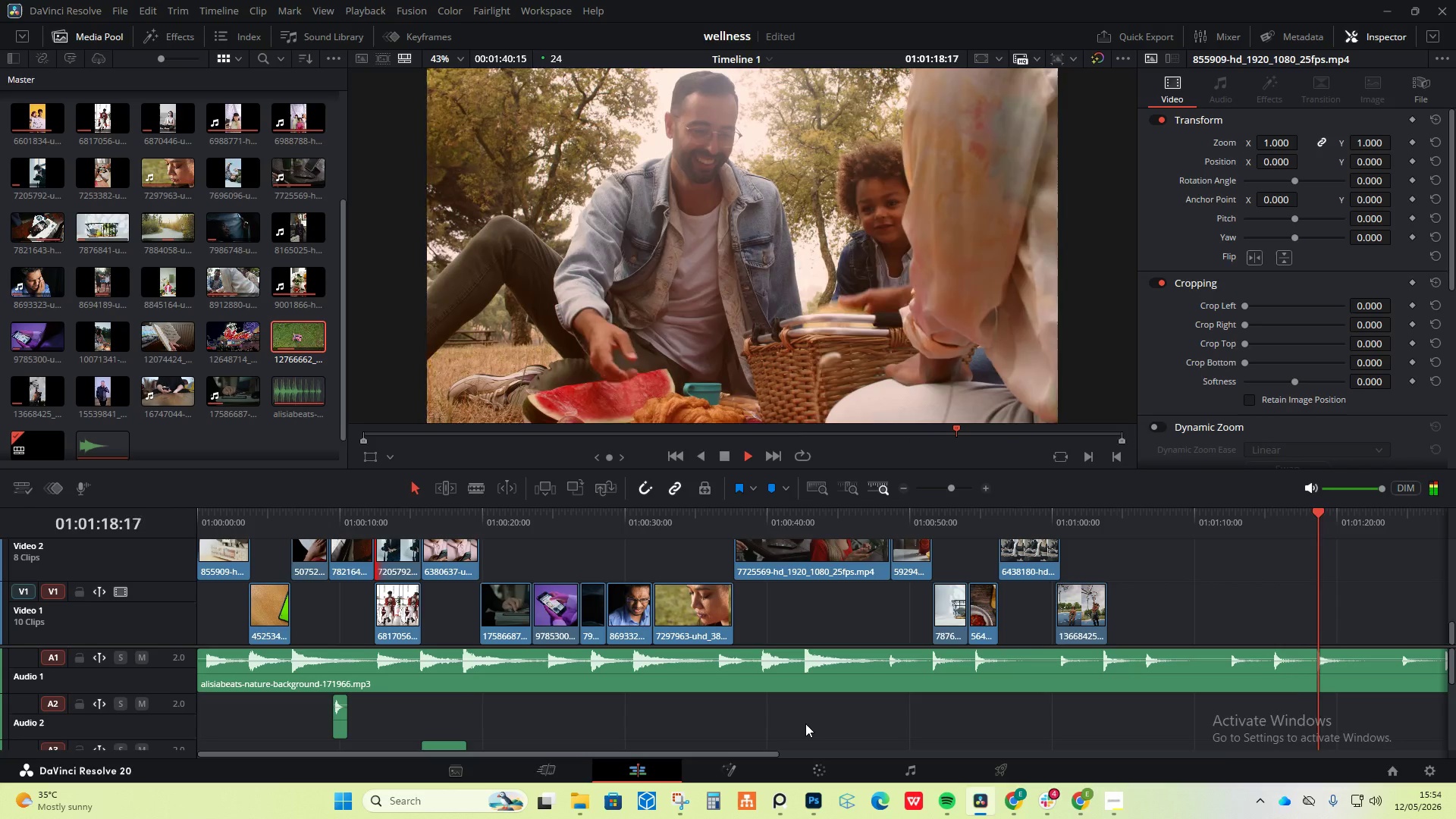 
wait(53.92)
 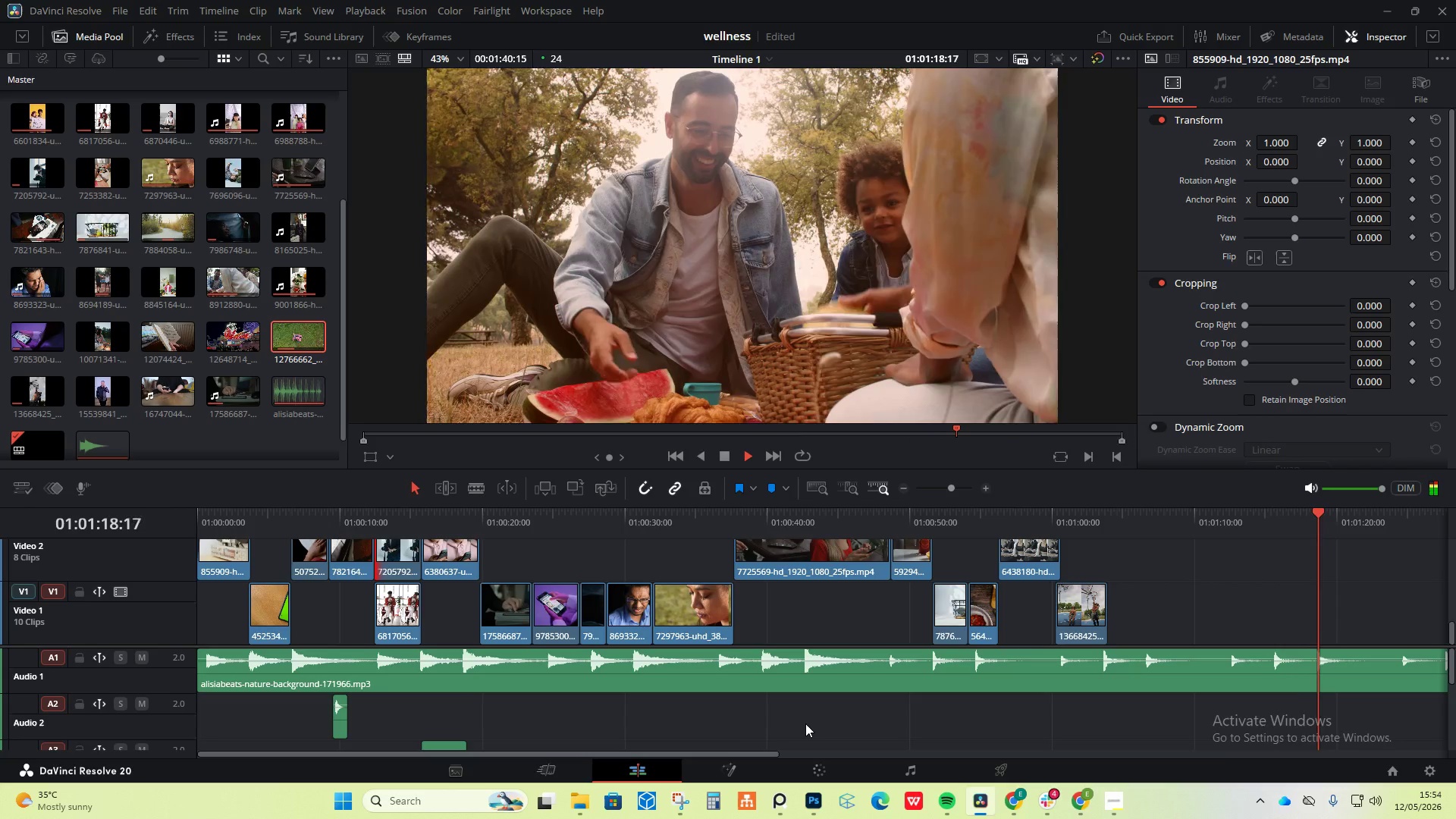 
left_click([1105, 805])